 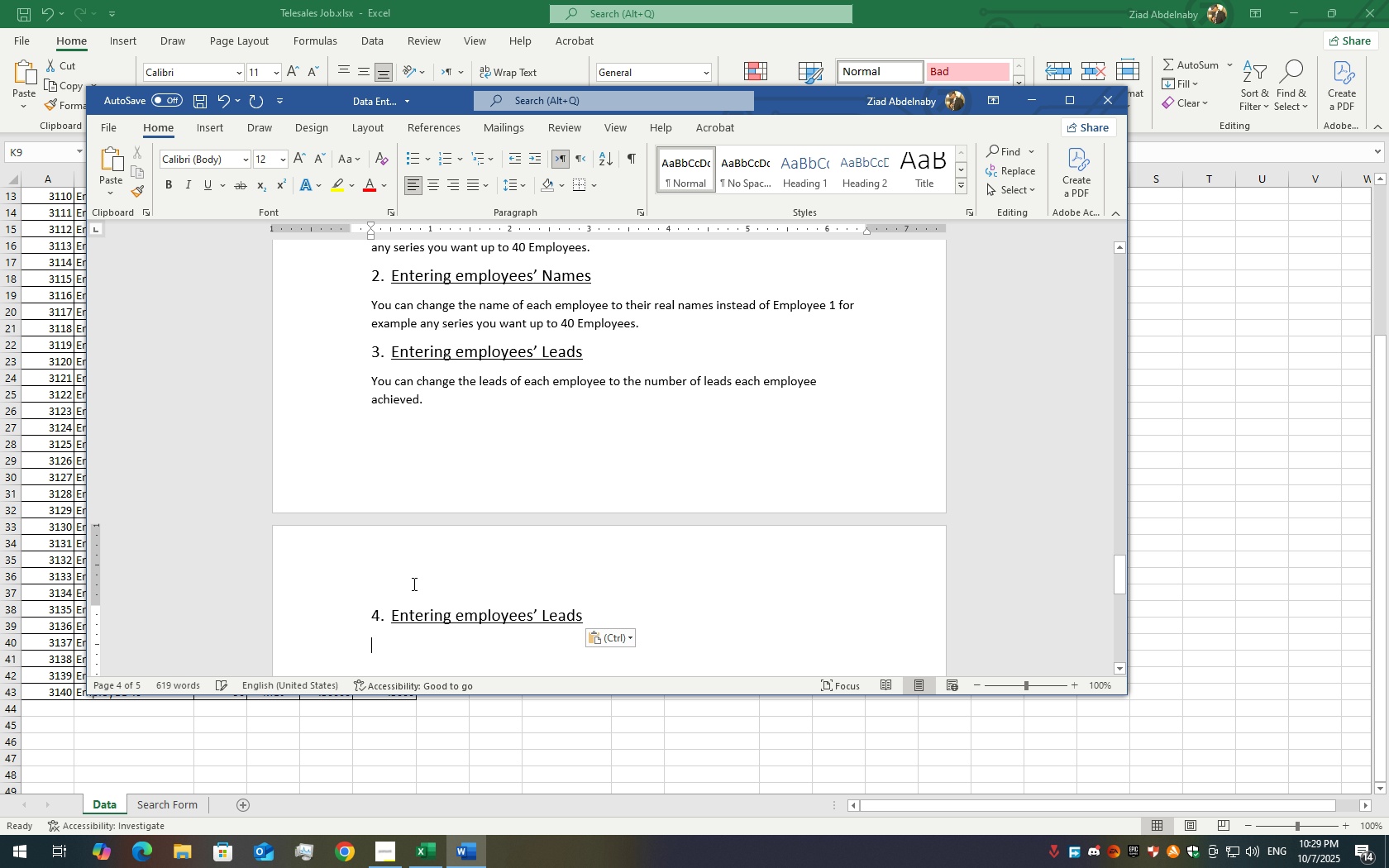 
left_click([351, 610])
 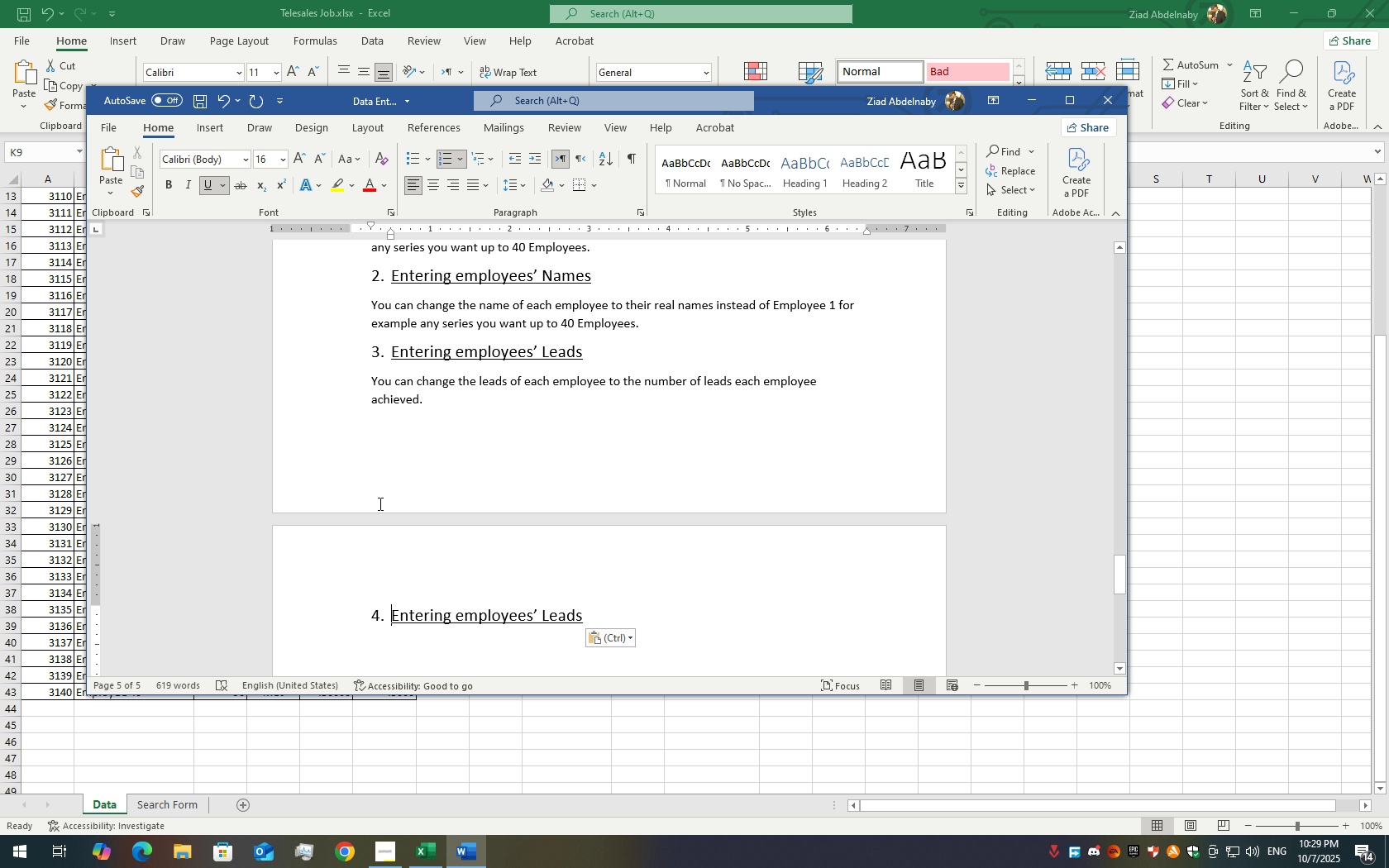 
left_click([379, 489])
 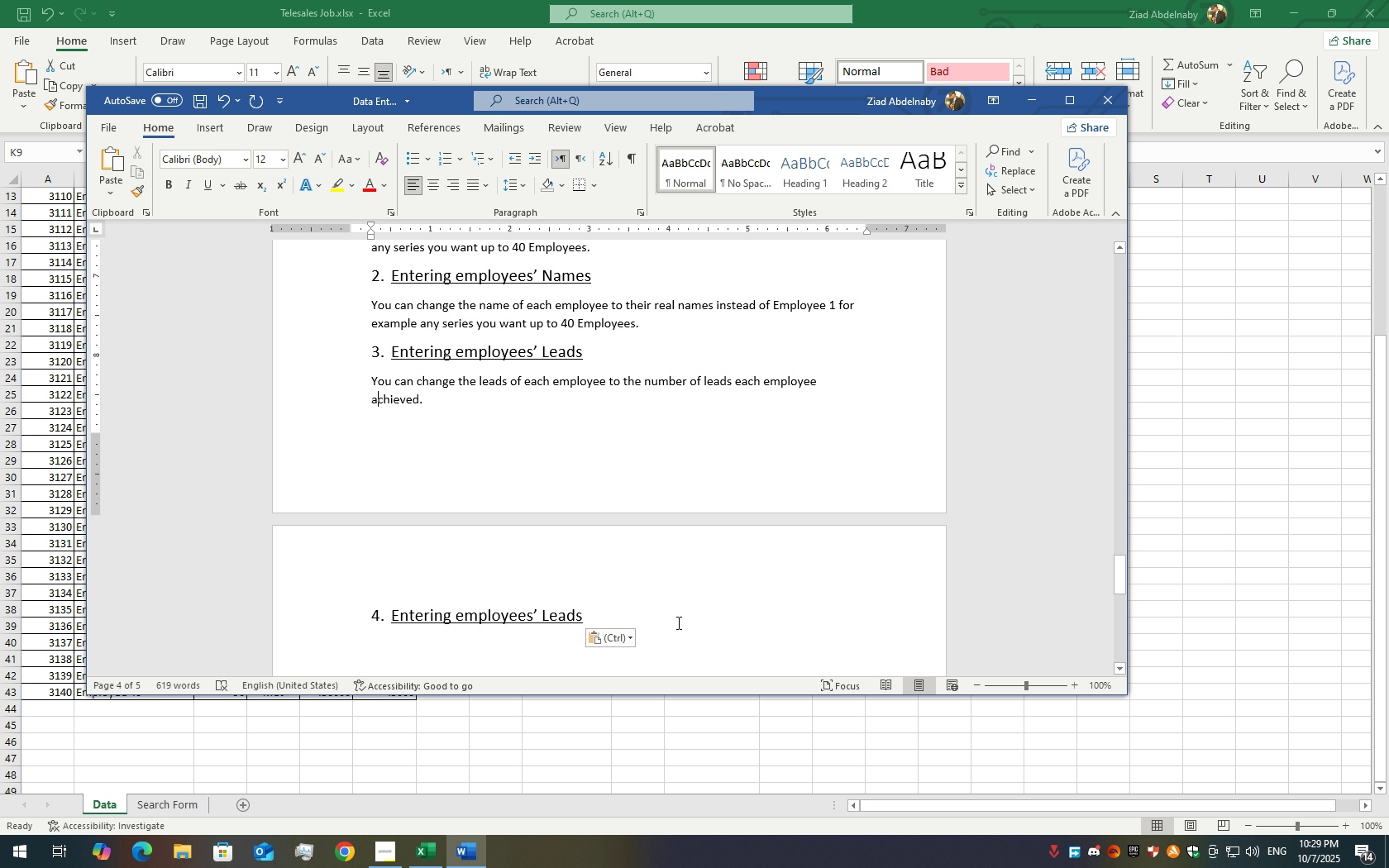 
left_click([665, 622])
 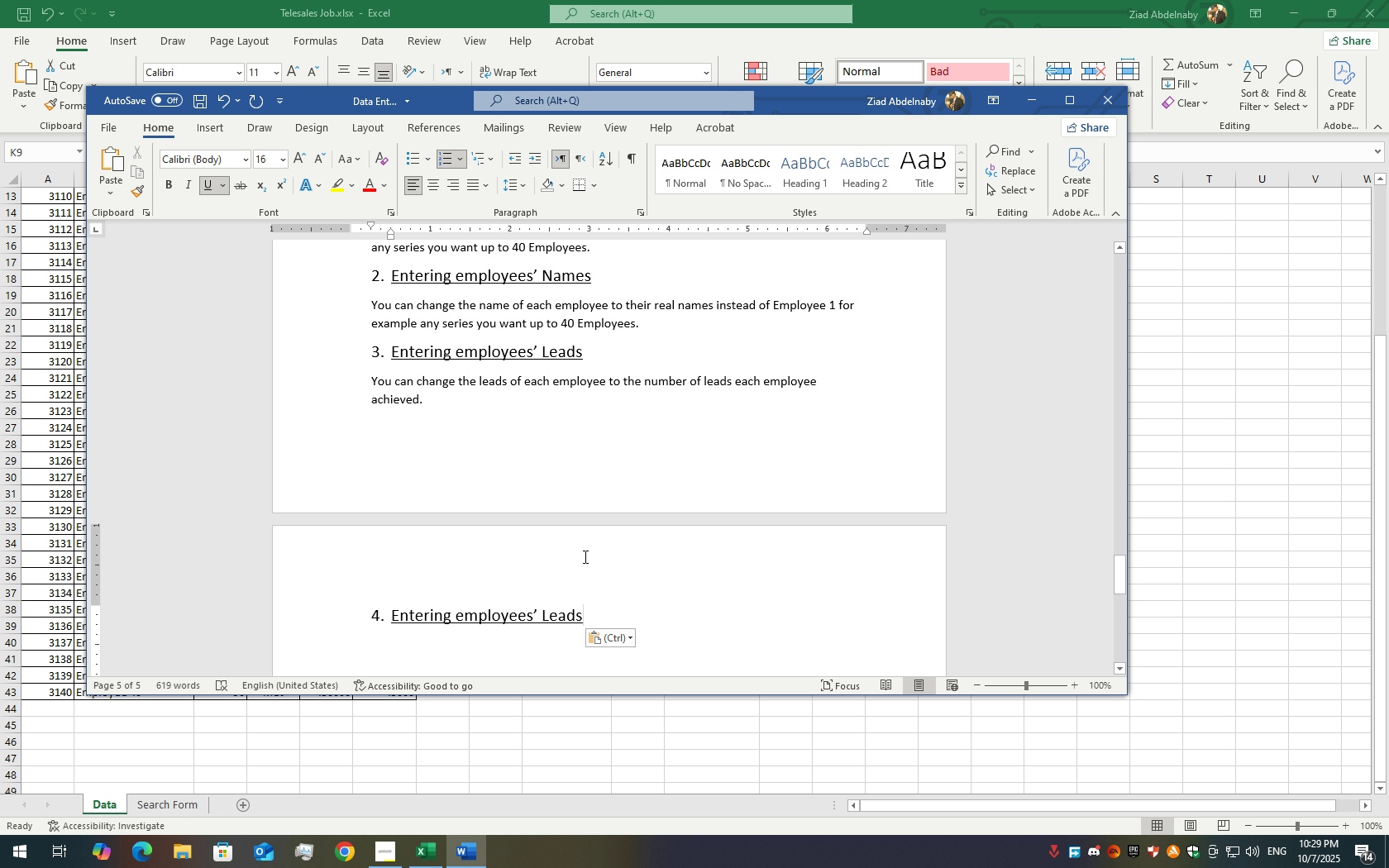 
scroll: coordinate [561, 579], scroll_direction: up, amount: 7.0
 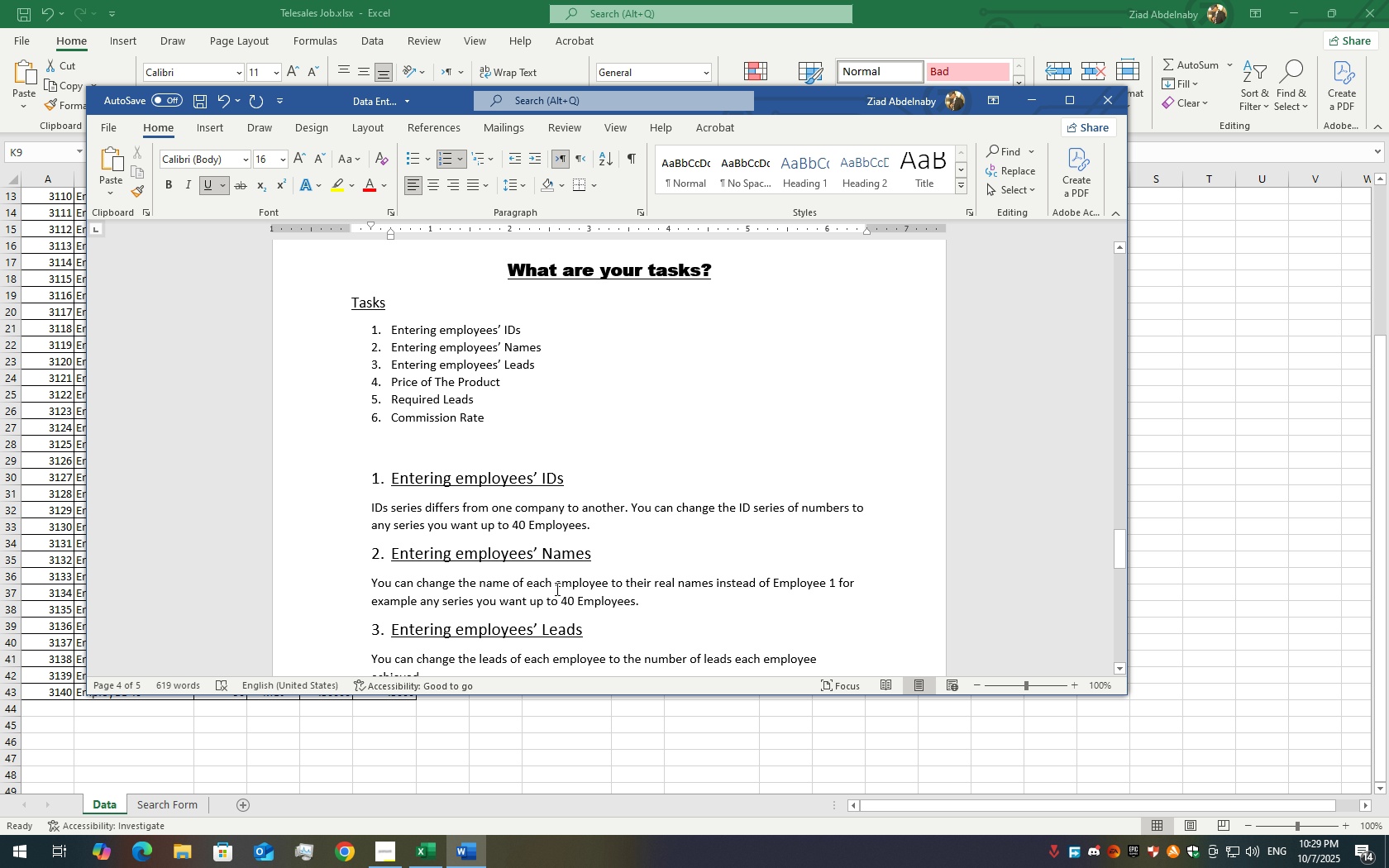 
scroll: coordinate [576, 628], scroll_direction: down, amount: 6.0